 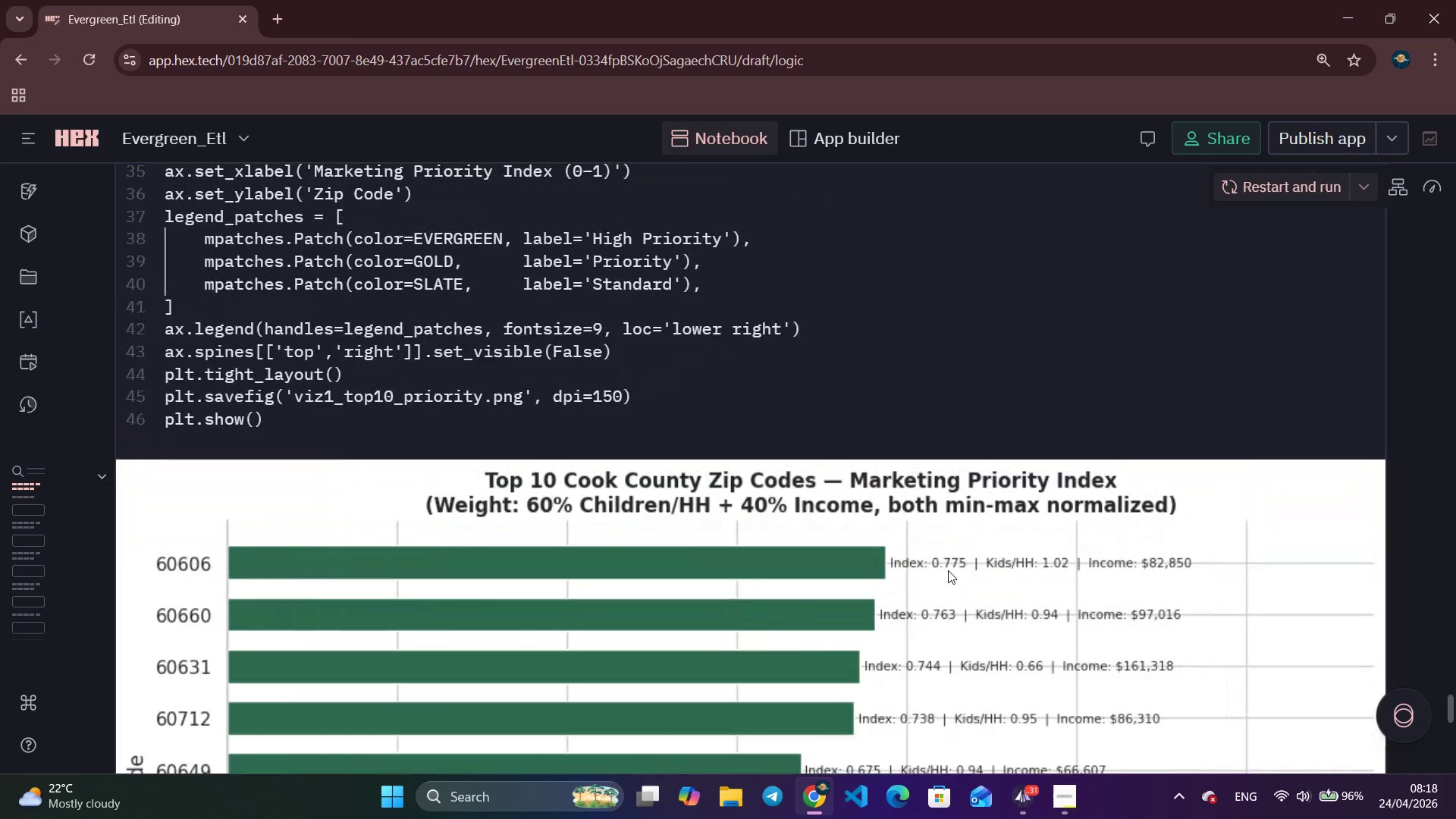 
scroll: coordinate [948, 570], scroll_direction: down, amount: 4.0
 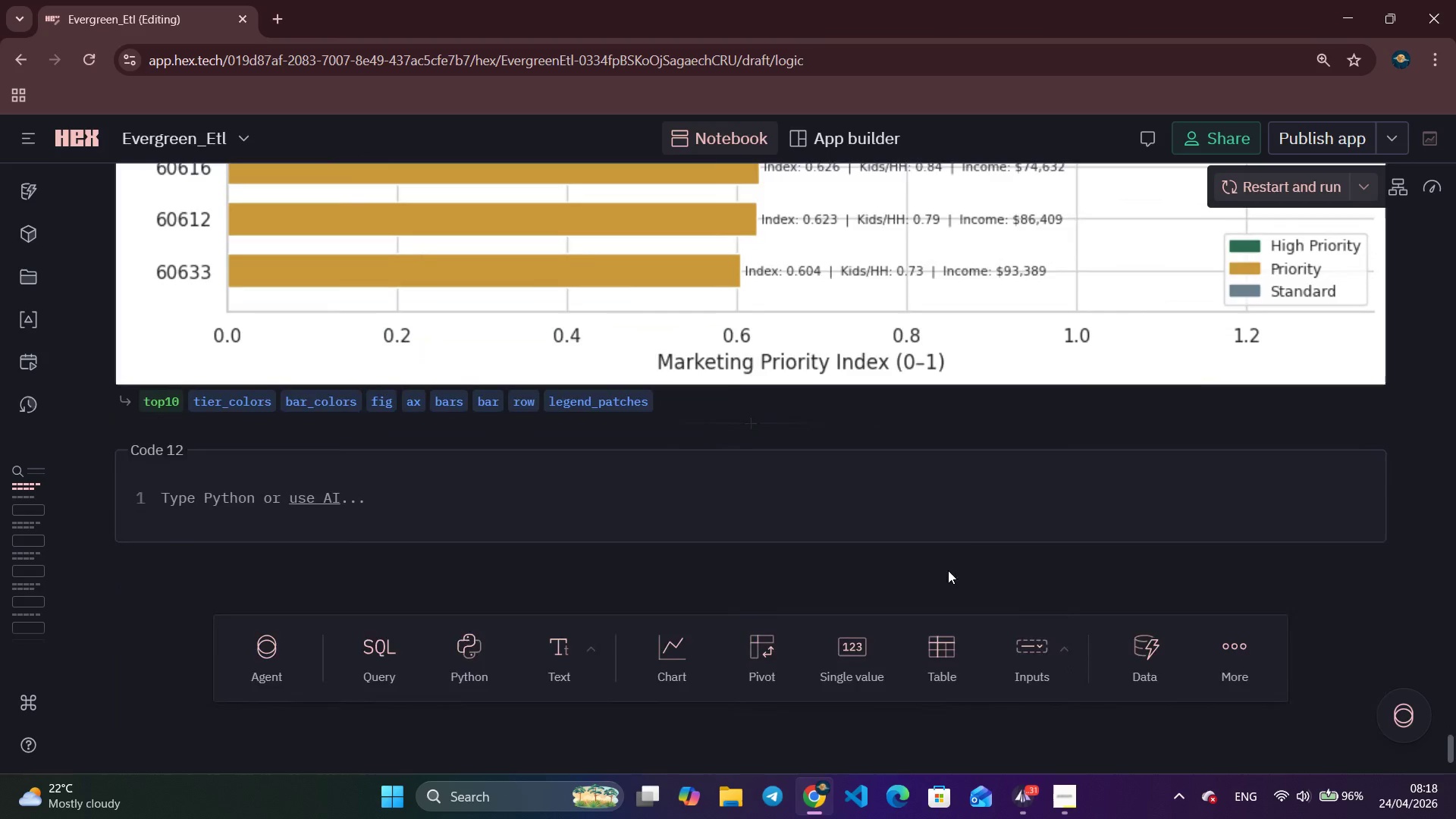 
scroll: coordinate [948, 570], scroll_direction: up, amount: 6.0
 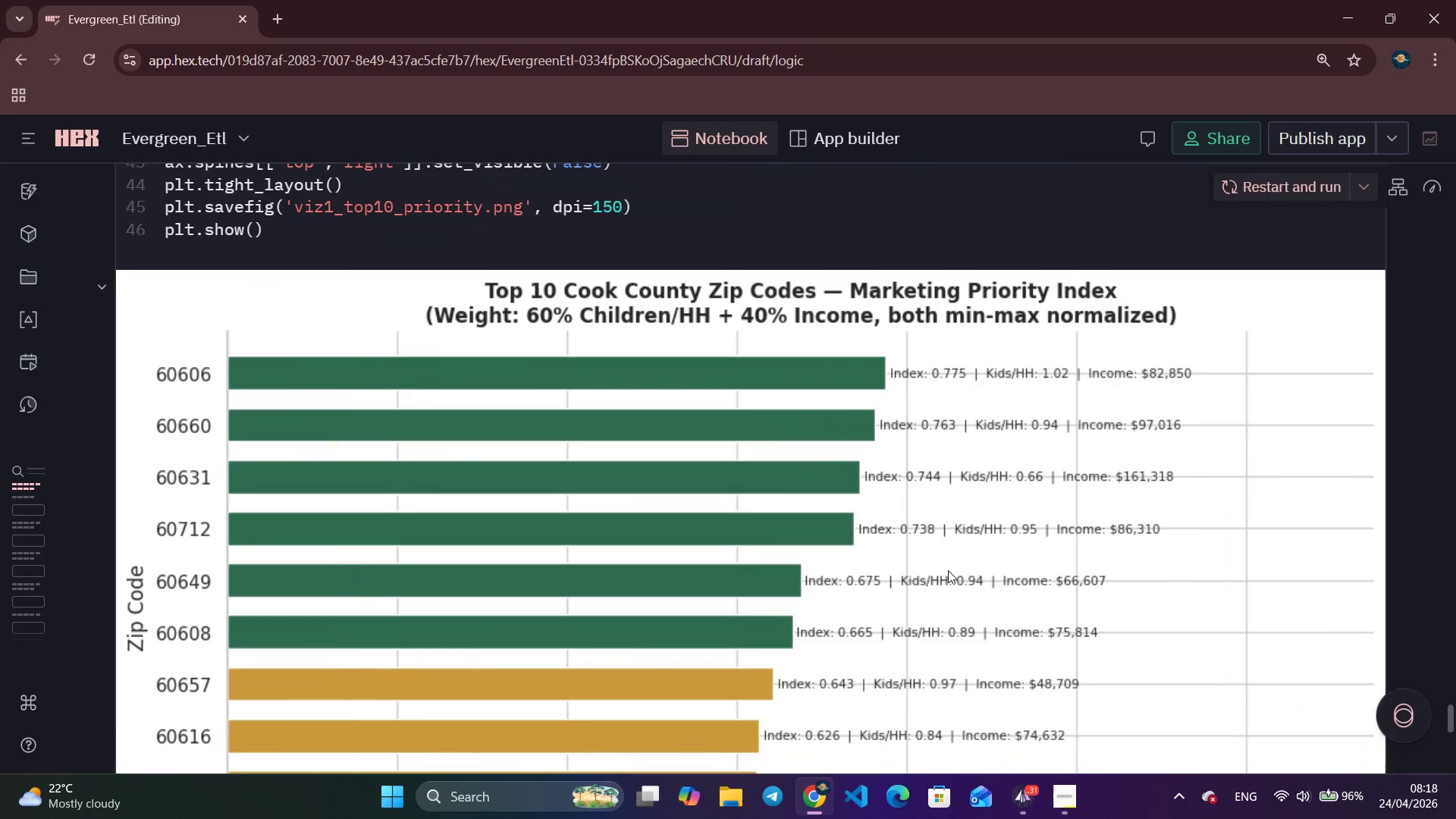 
mouse_move([1307, 195])
 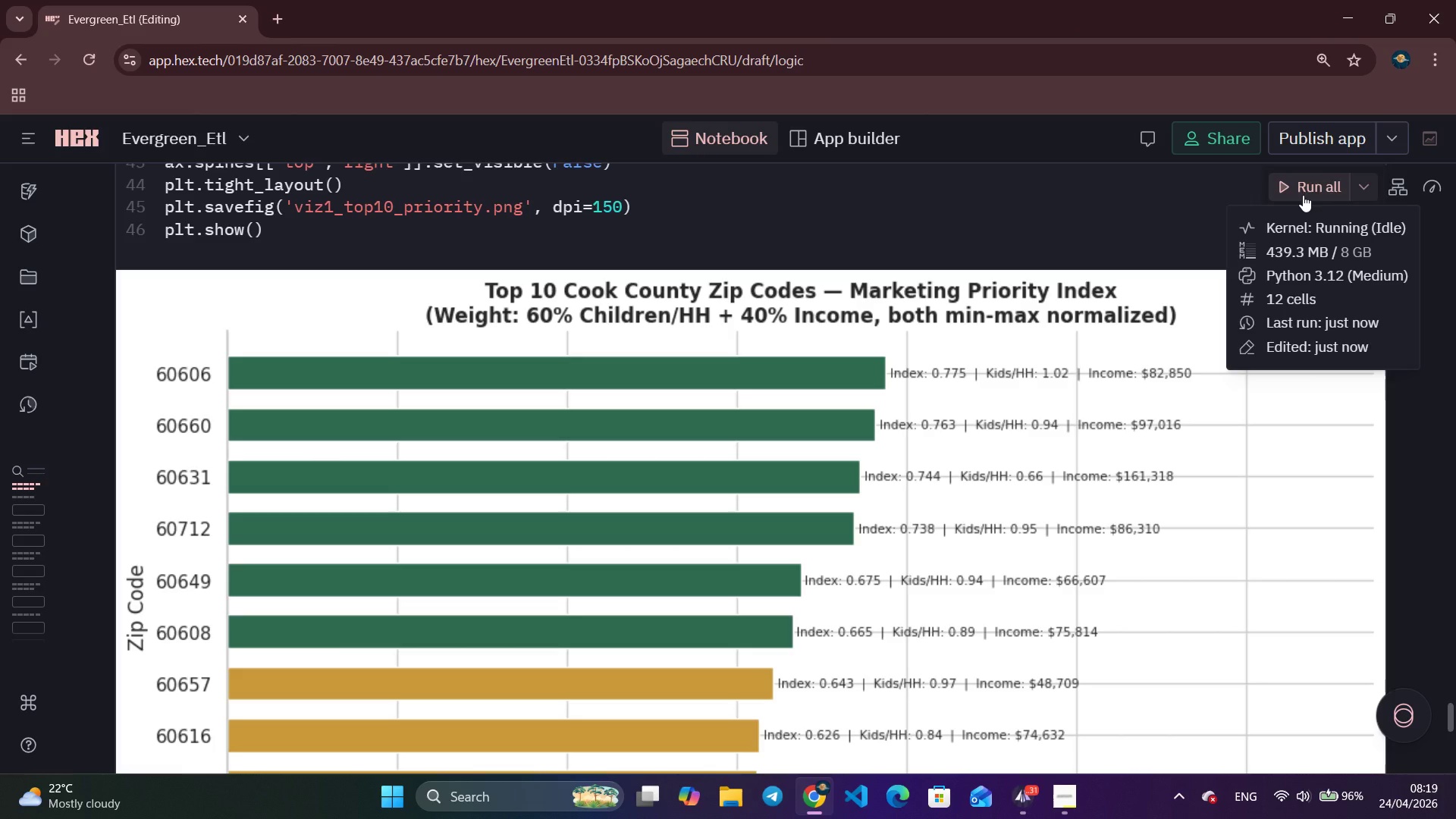 
wait(32.11)
 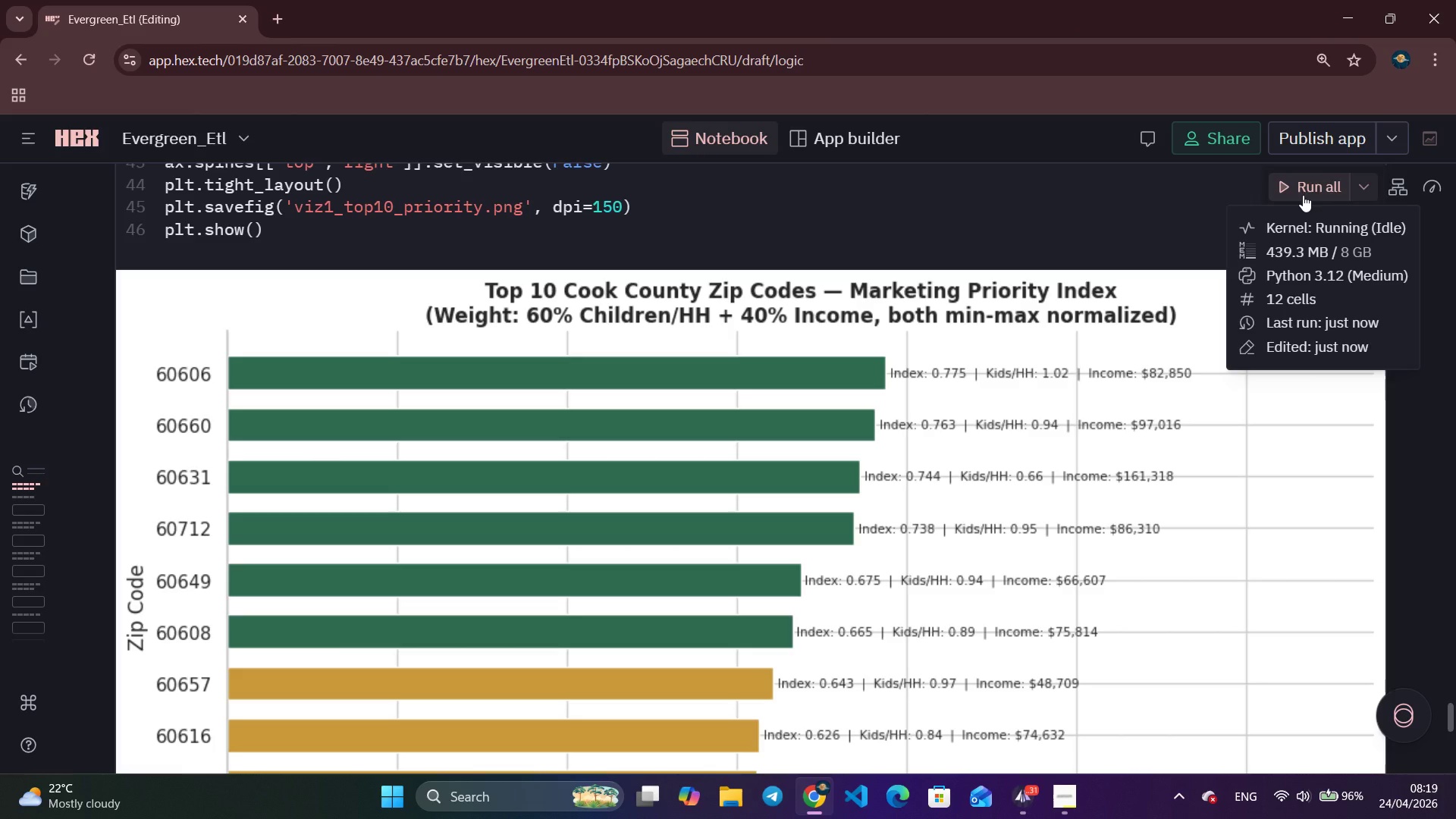 
left_click([965, 503])
 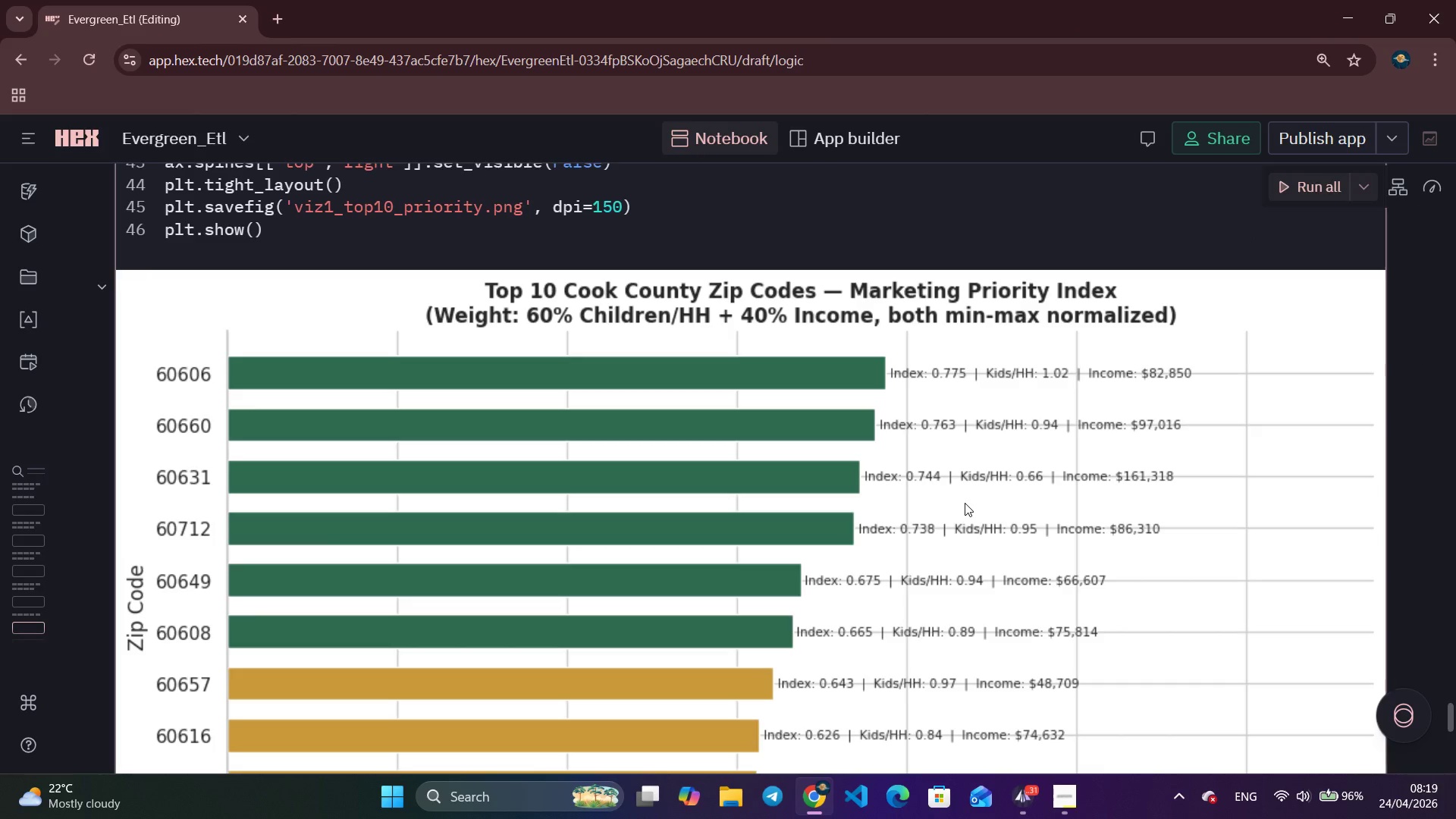 
scroll: coordinate [965, 503], scroll_direction: down, amount: 9.0
 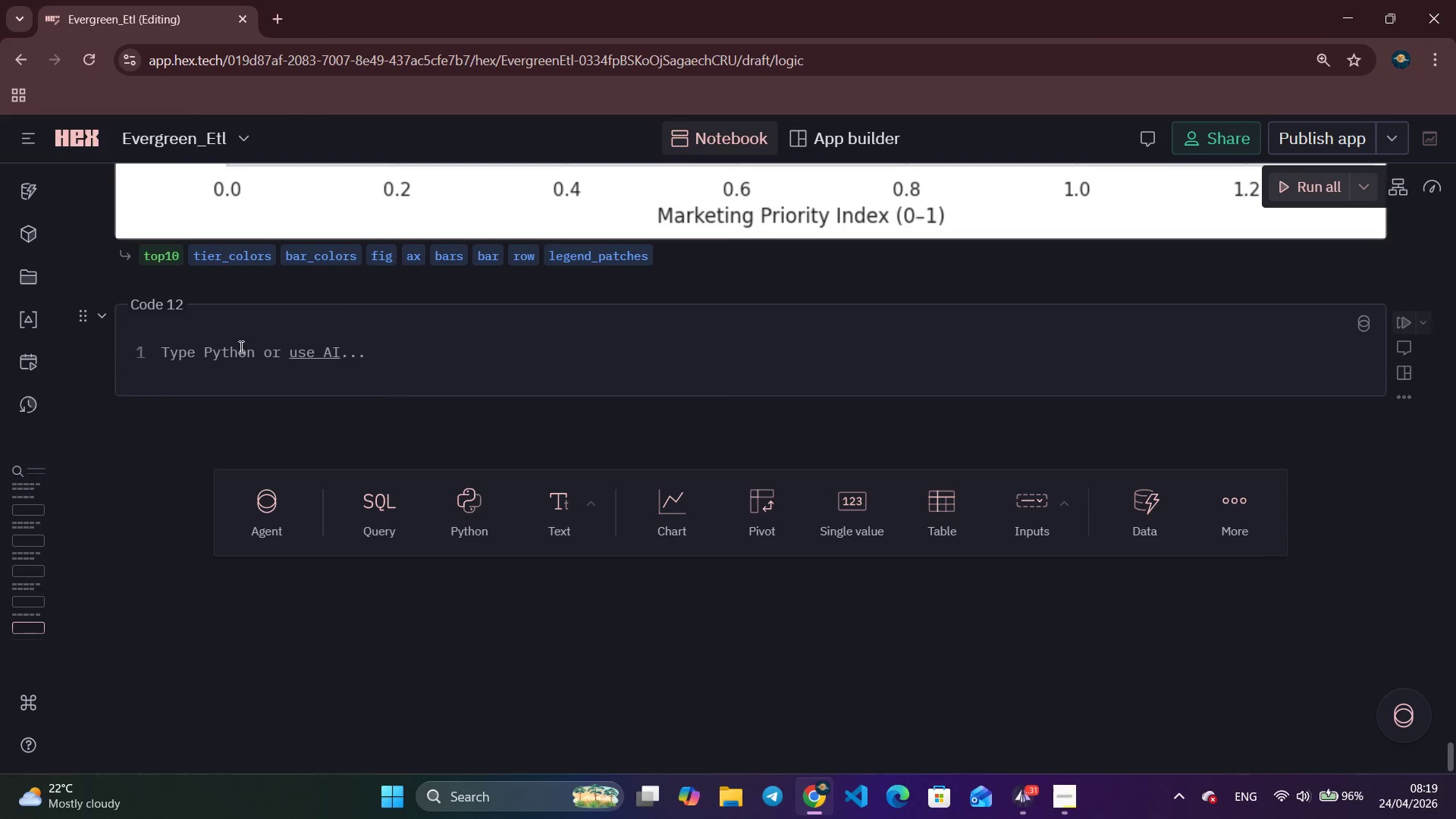 
left_click([176, 333])
 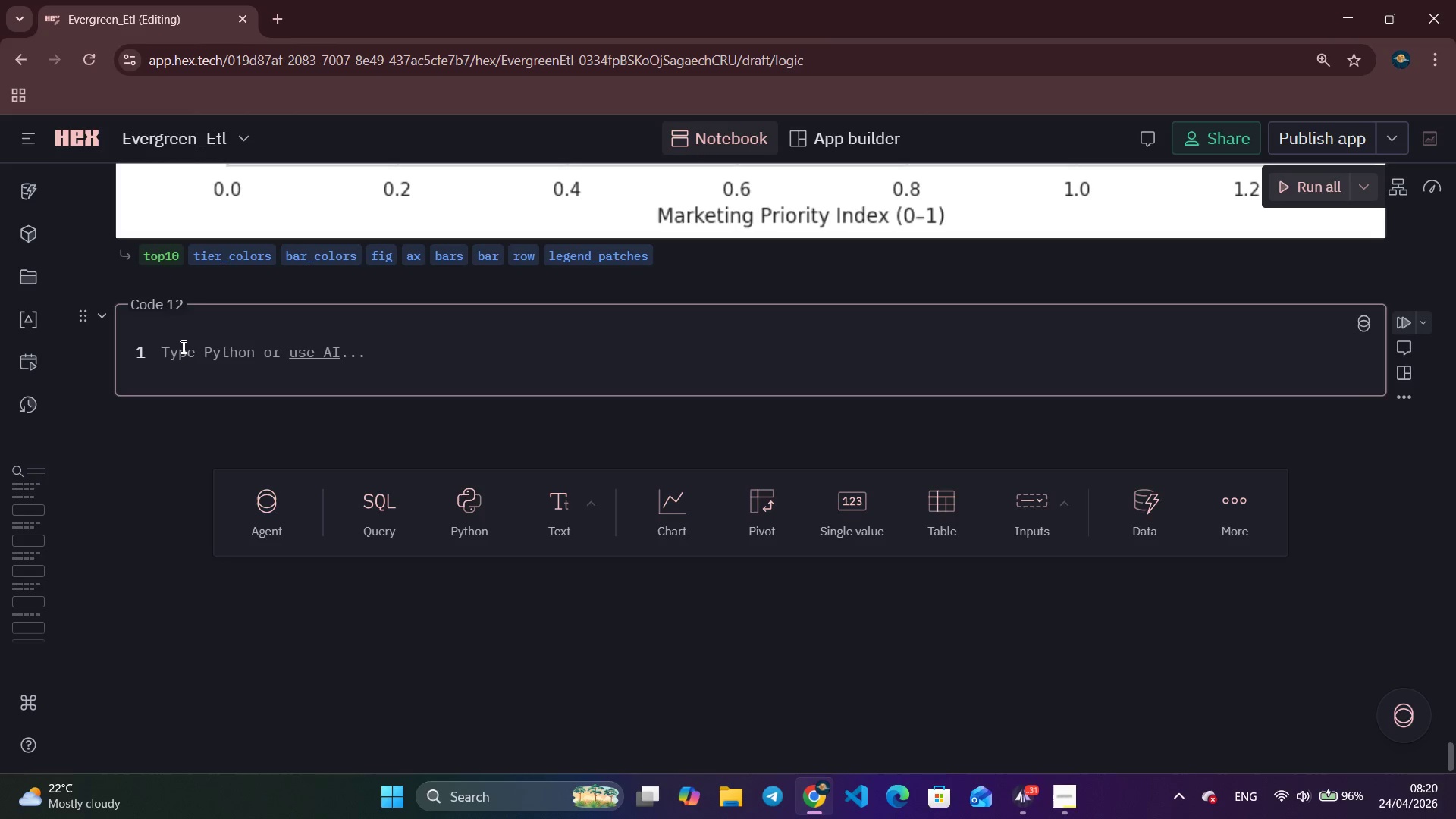 
wait(91.92)
 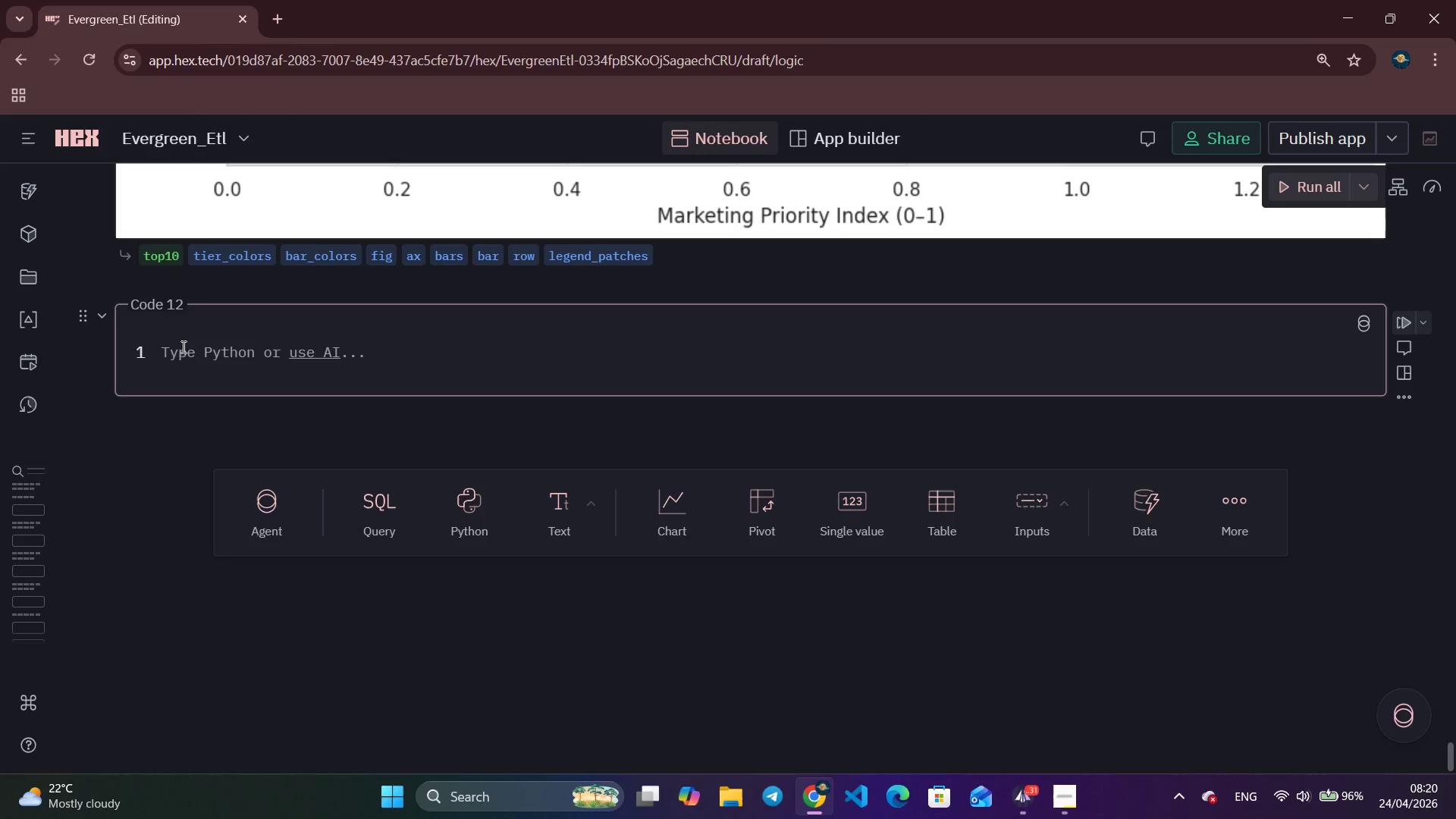 
type(c)
key(Backspace)
type(#chart 3)
 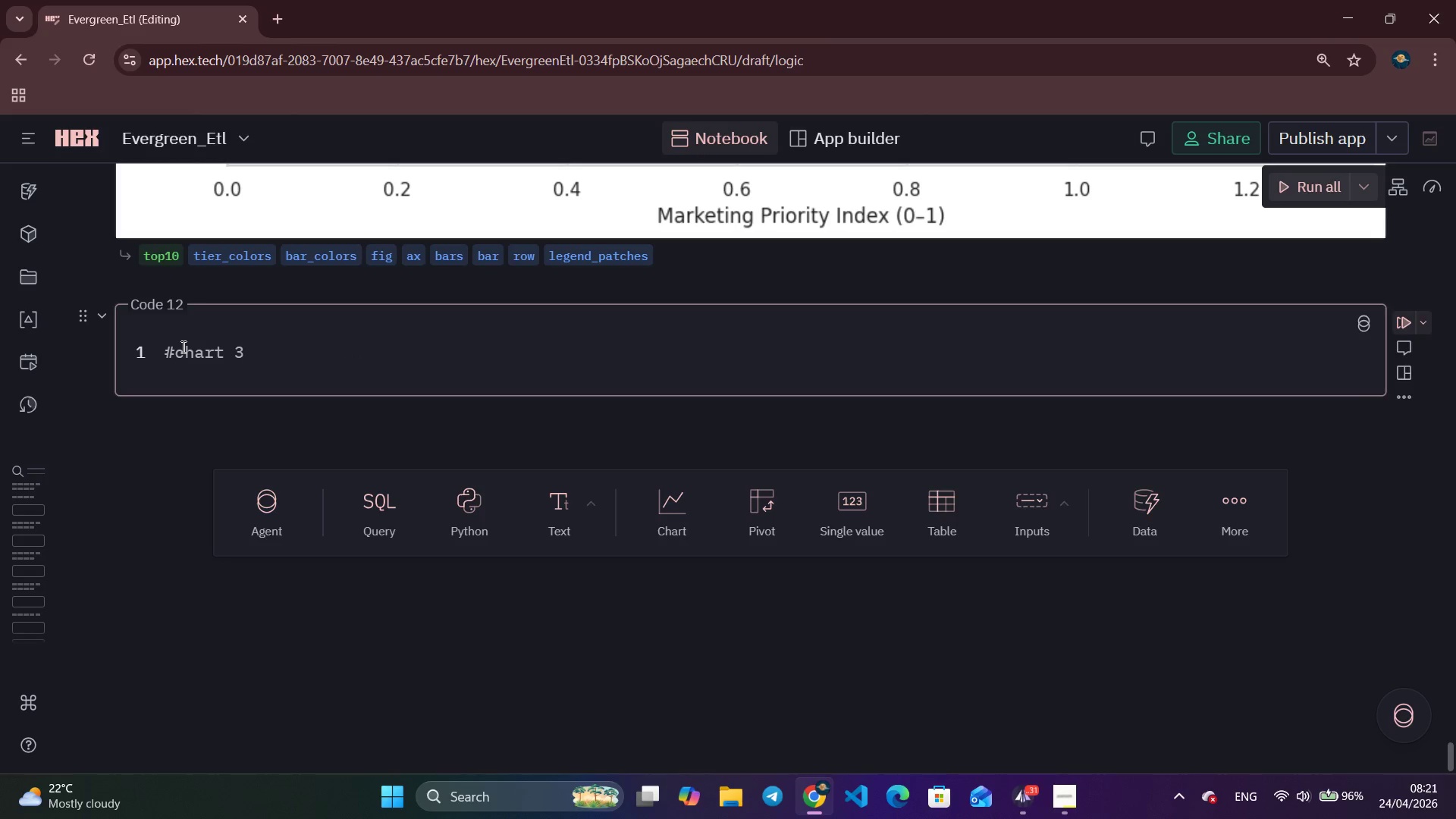 
wait(54.28)
 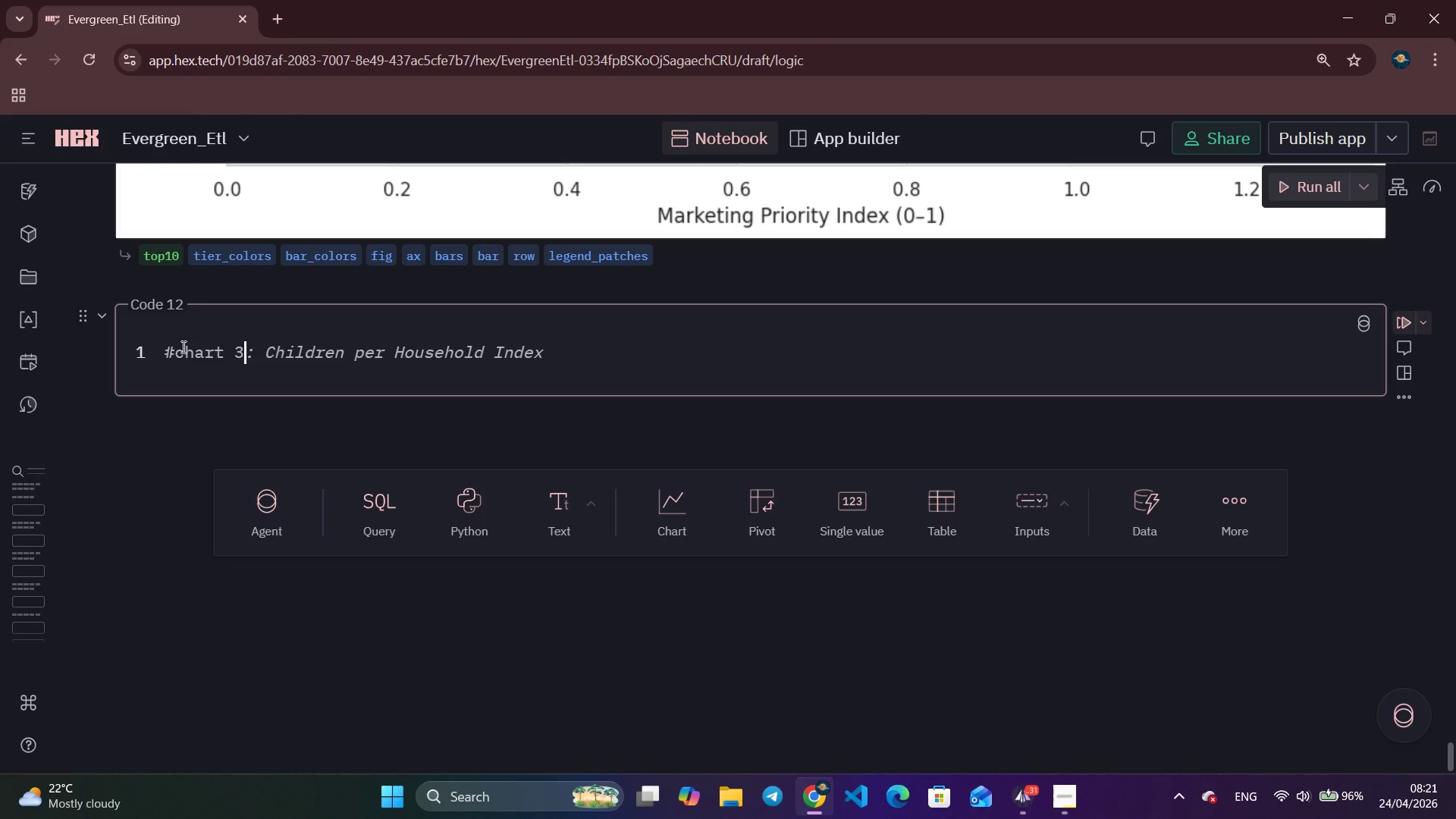 
scroll: coordinate [132, 275], scroll_direction: up, amount: 11.0
 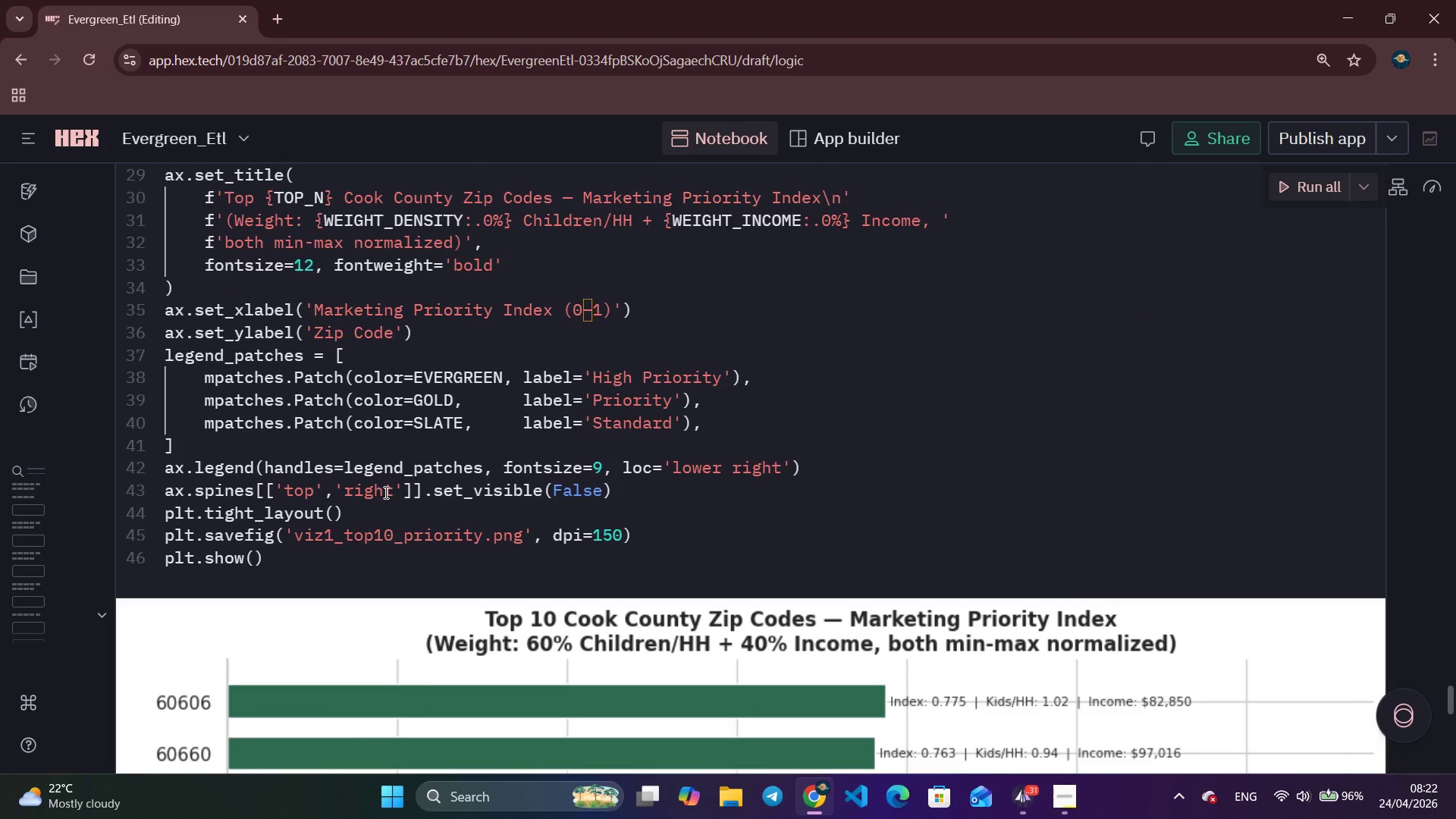 
wait(15.06)
 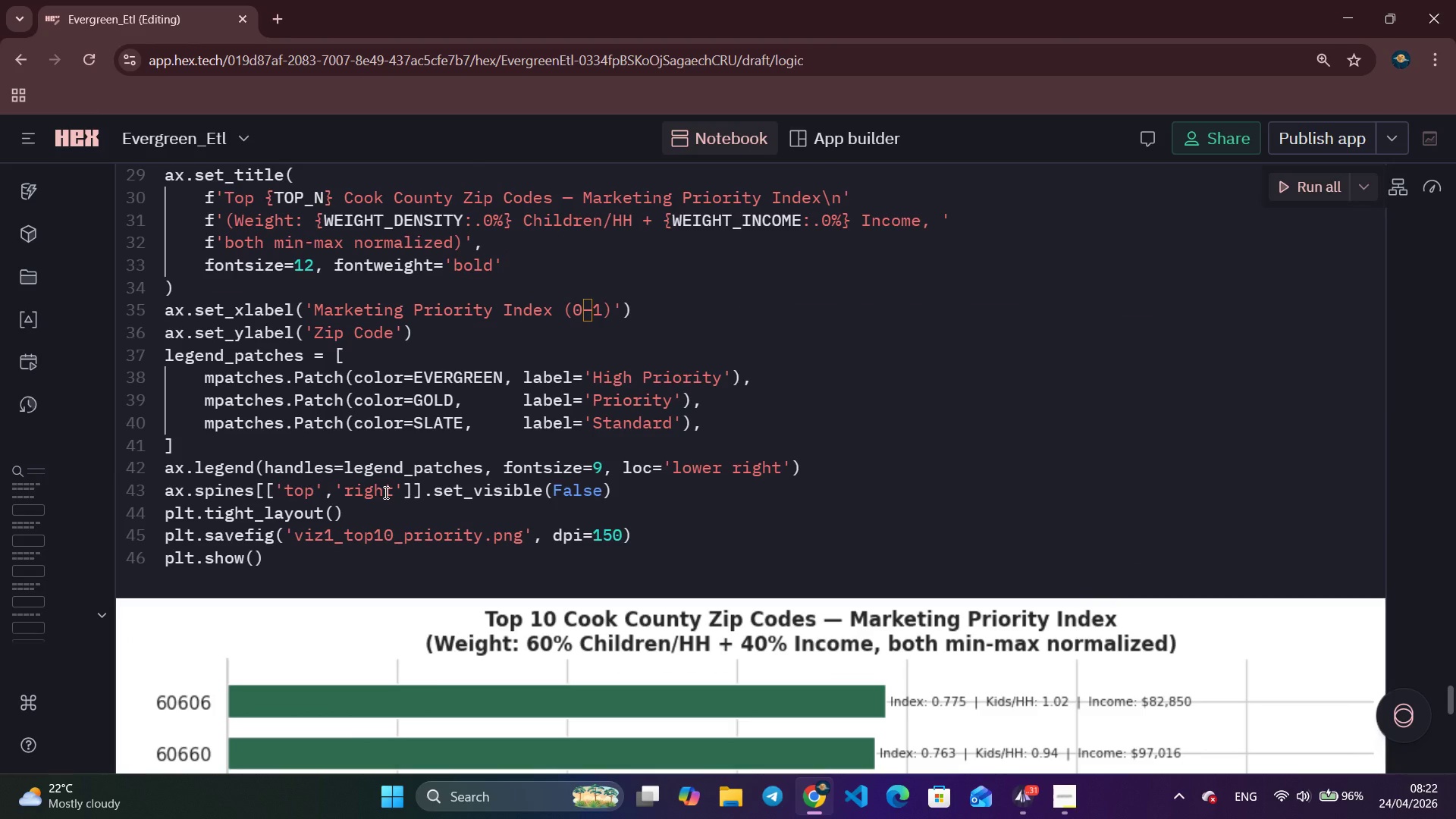 
scroll: coordinate [385, 393], scroll_direction: down, amount: 15.0
 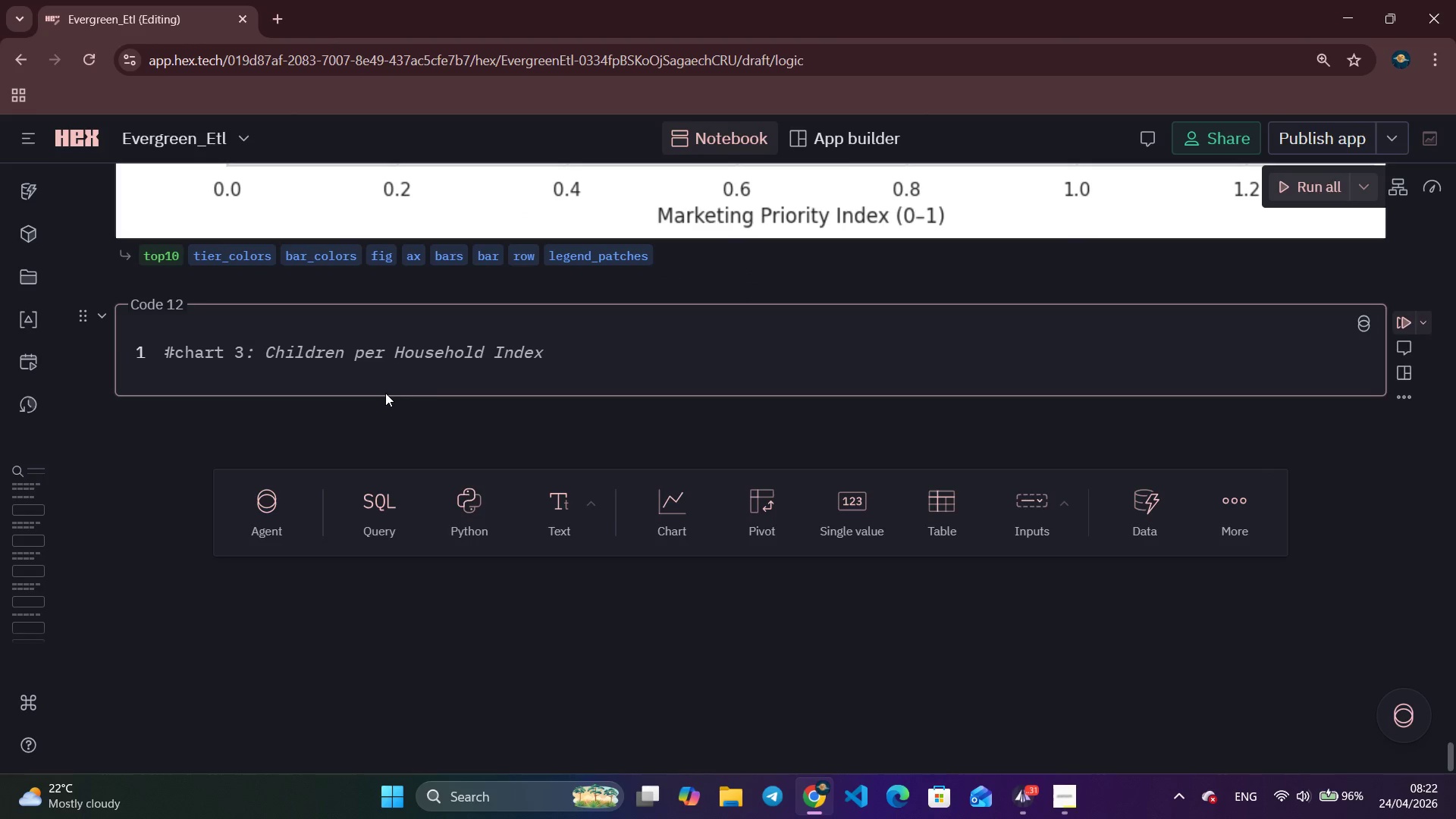 
key(Backspace)
key(Backspace)
key(Backspace)
key(Backspace)
key(Backspace)
key(Backspace)
key(Backspace)
type( Chart 2 - Children)
key(Backspace)
type(??)
key(Backspace)
key(Backspace)
type(/HH vs Income scatter (plotly)
 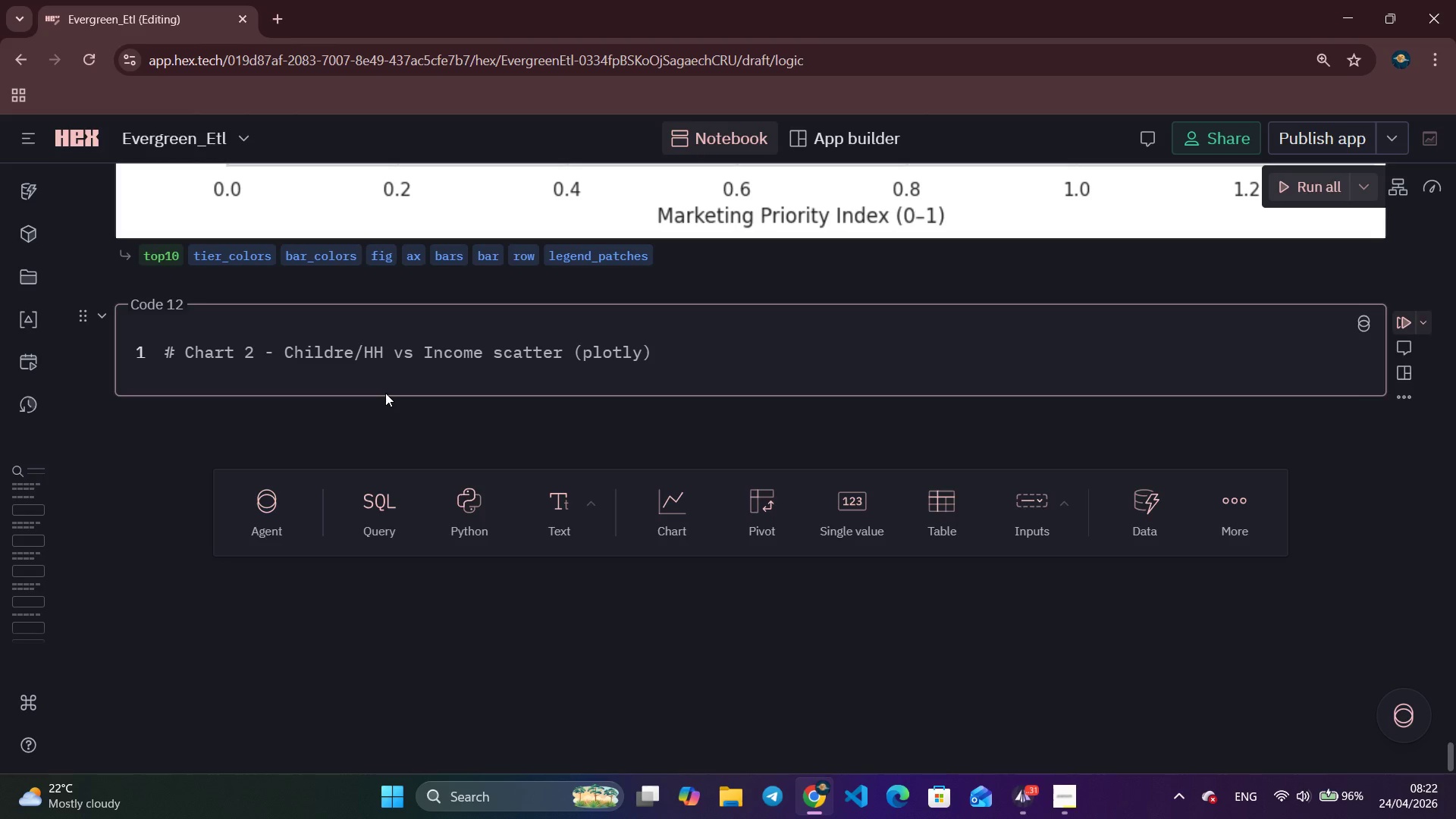 
key(ArrowRight)
 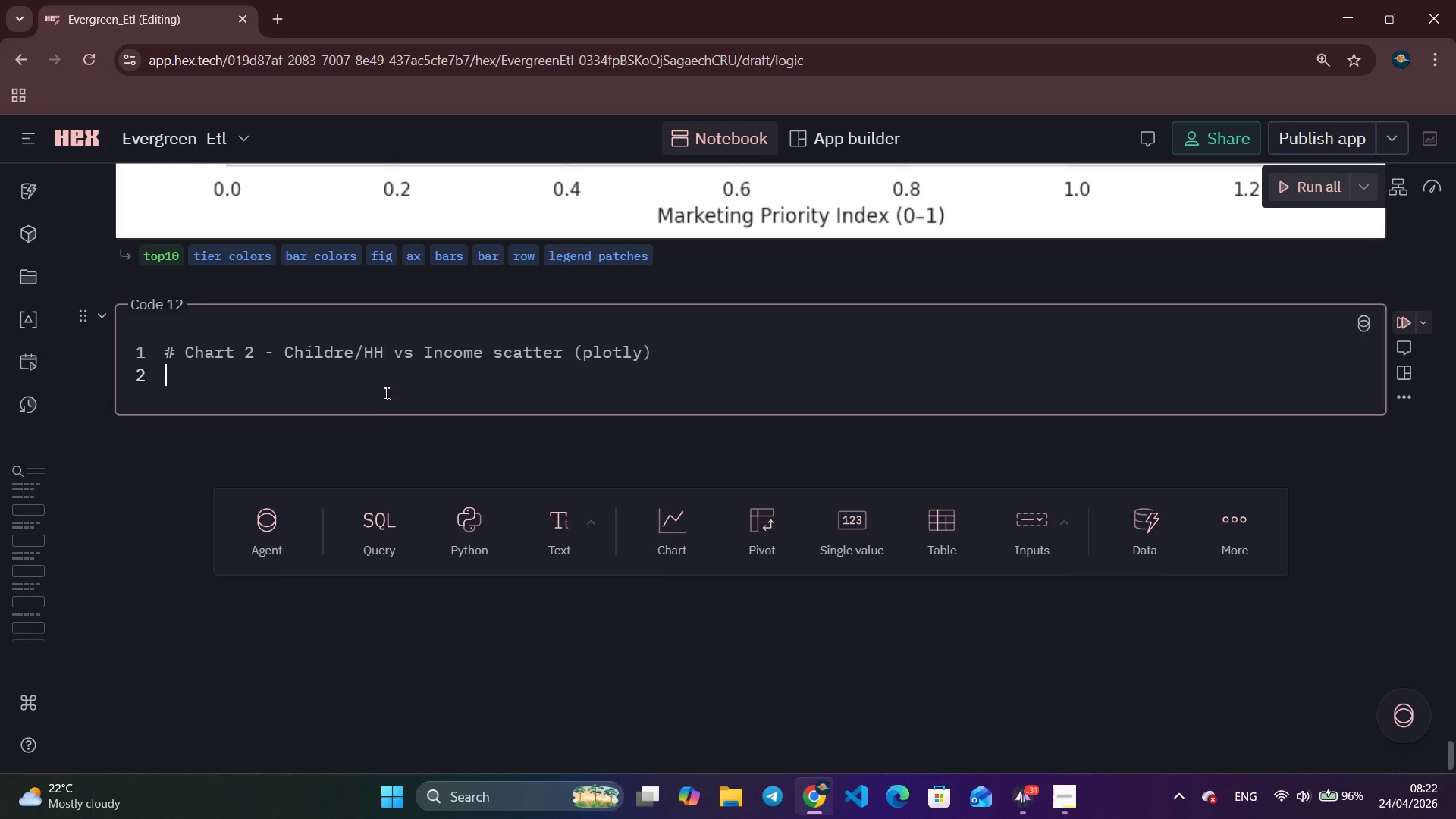 
key(Enter)
 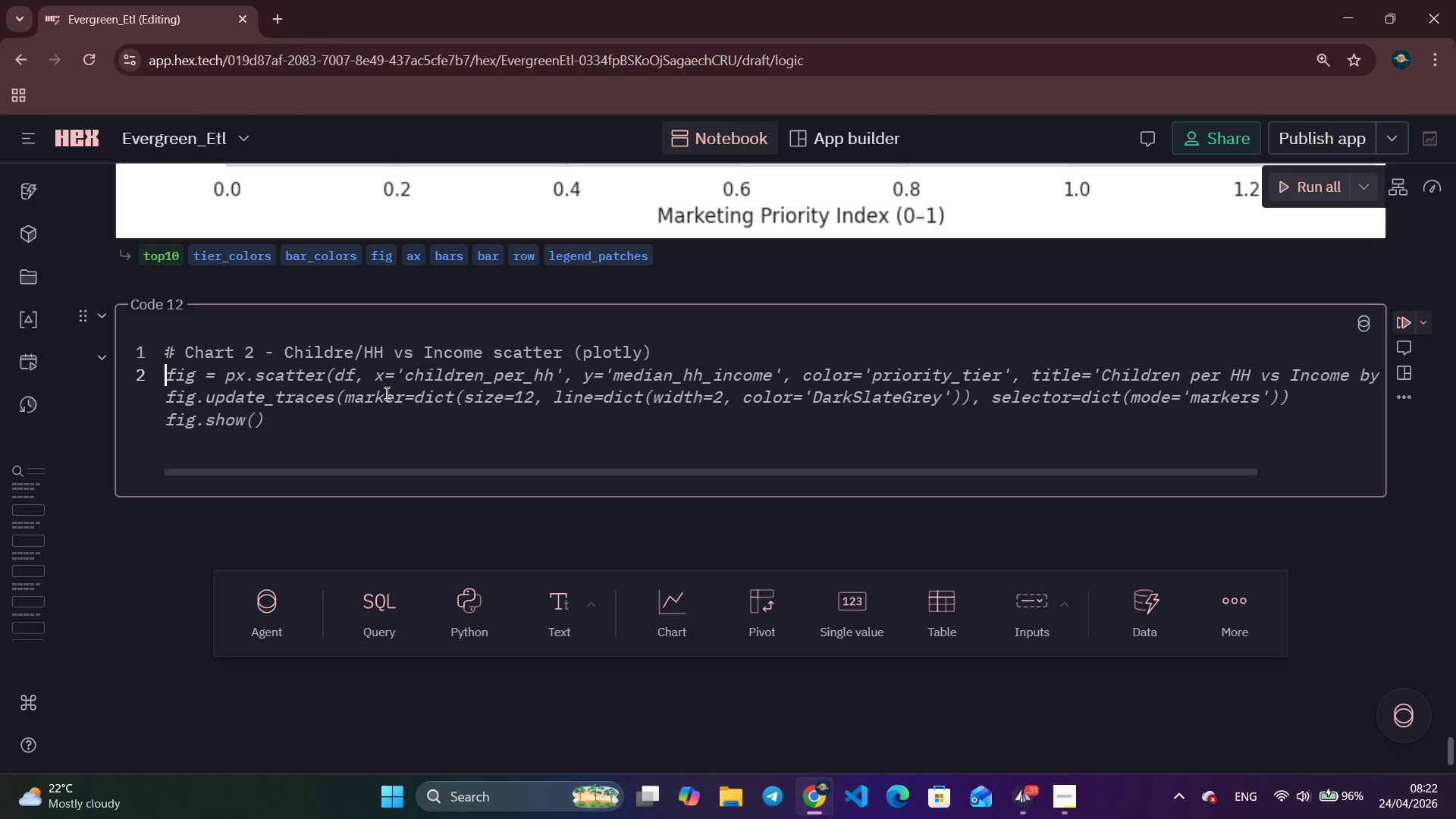 
wait(5.45)
 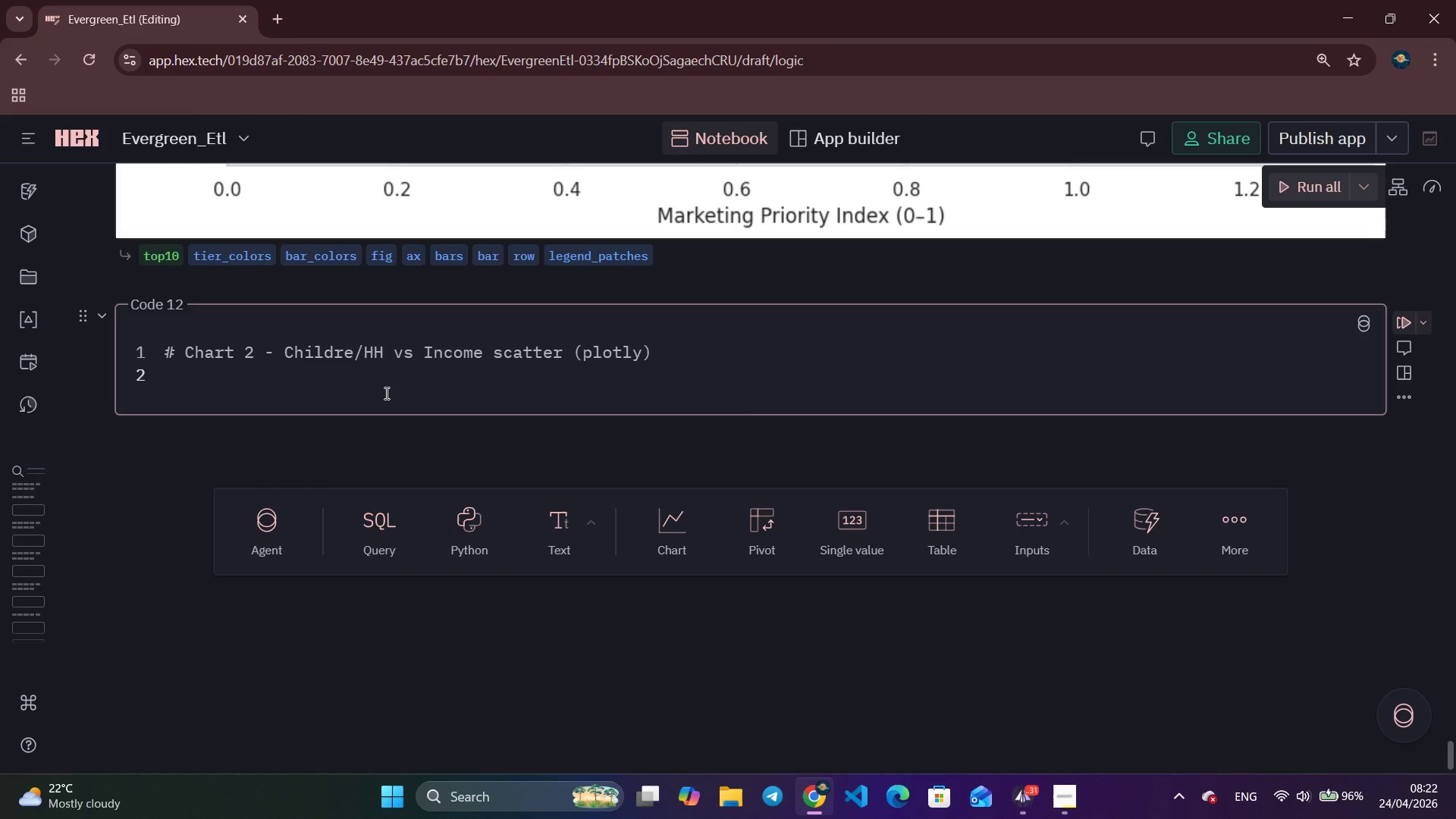 
type(fig2 = pc.)
key(Backspace)
key(Backspace)
type(x.scatter()
 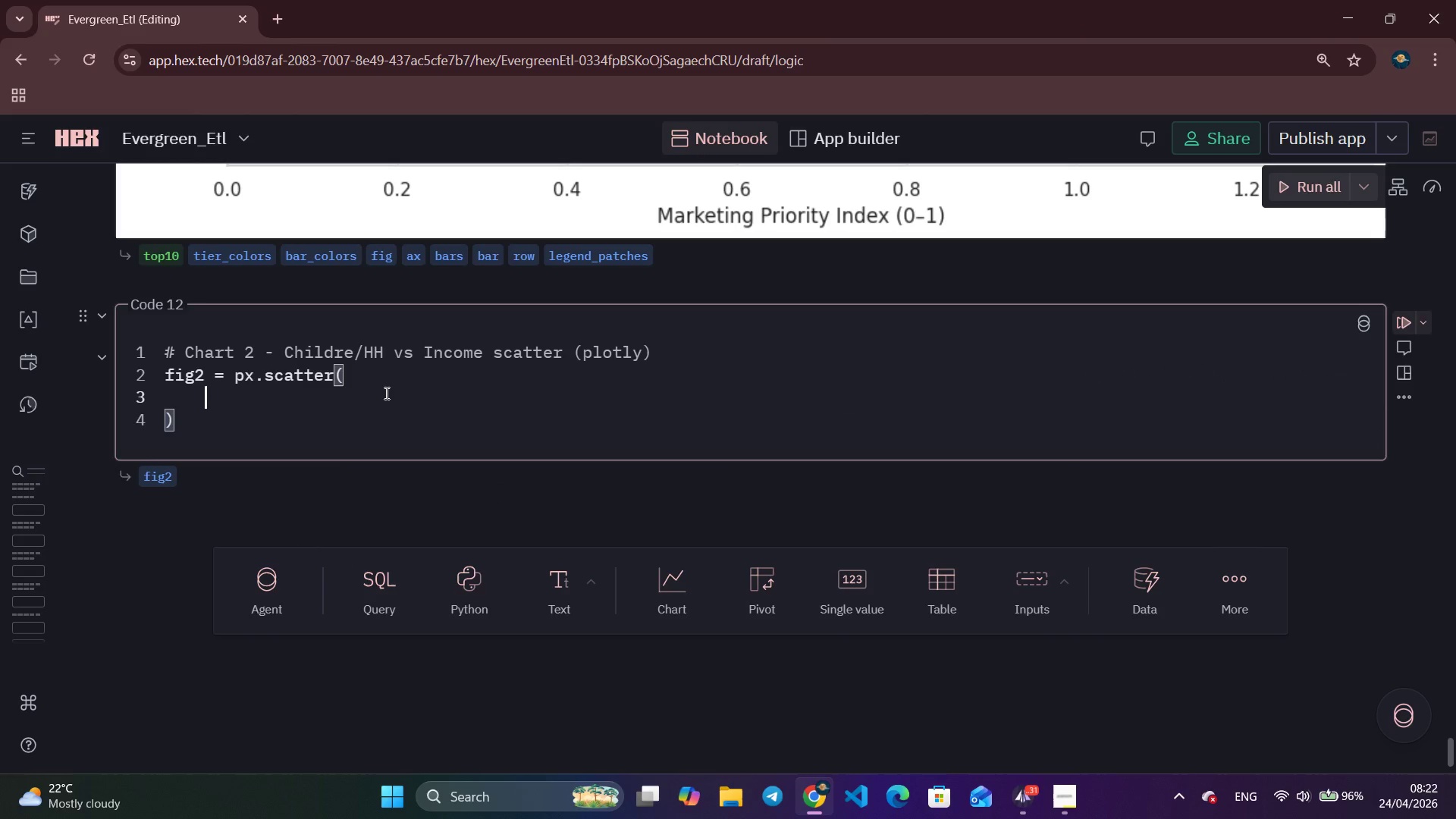 
 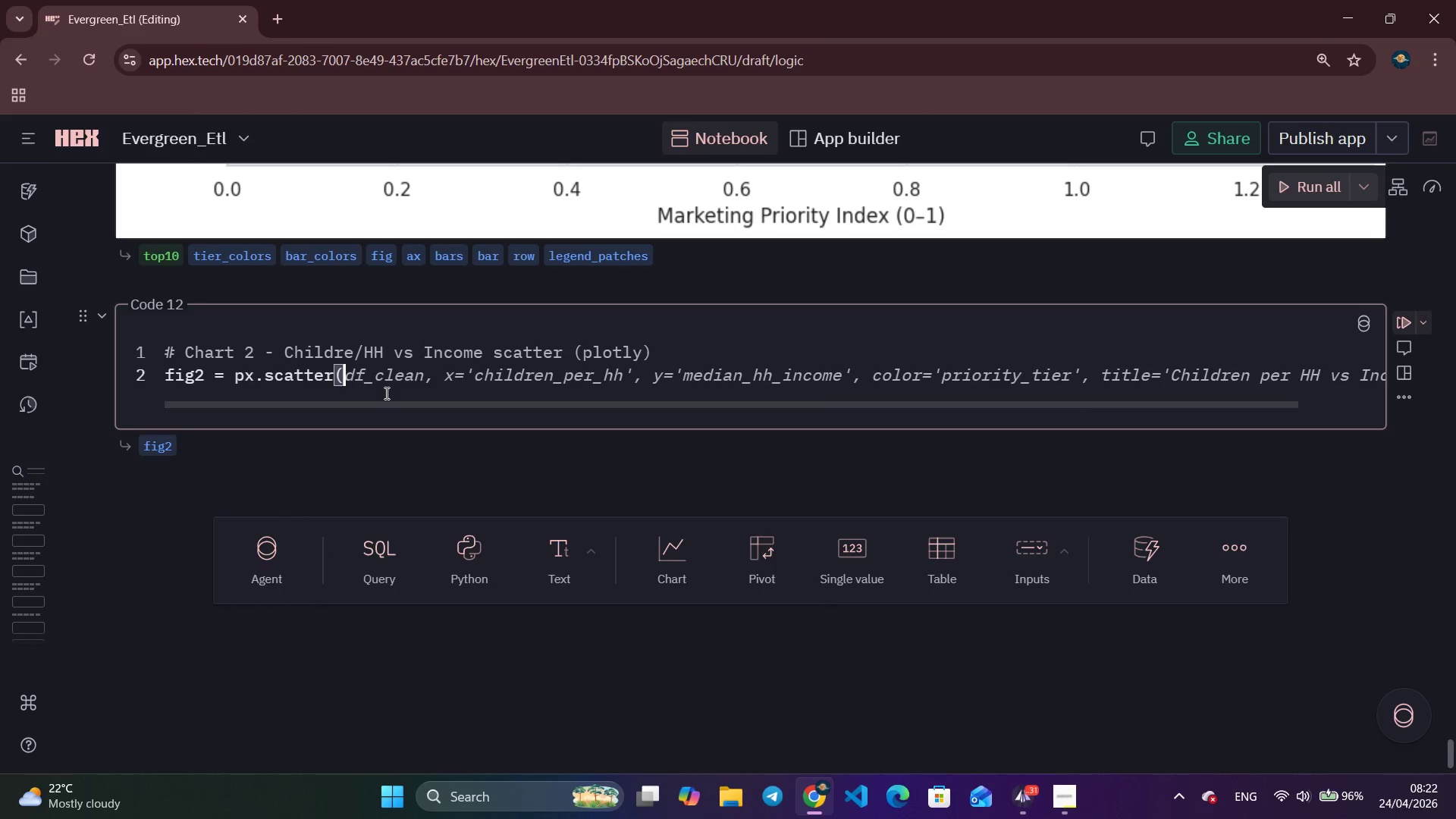 
key(Enter)
 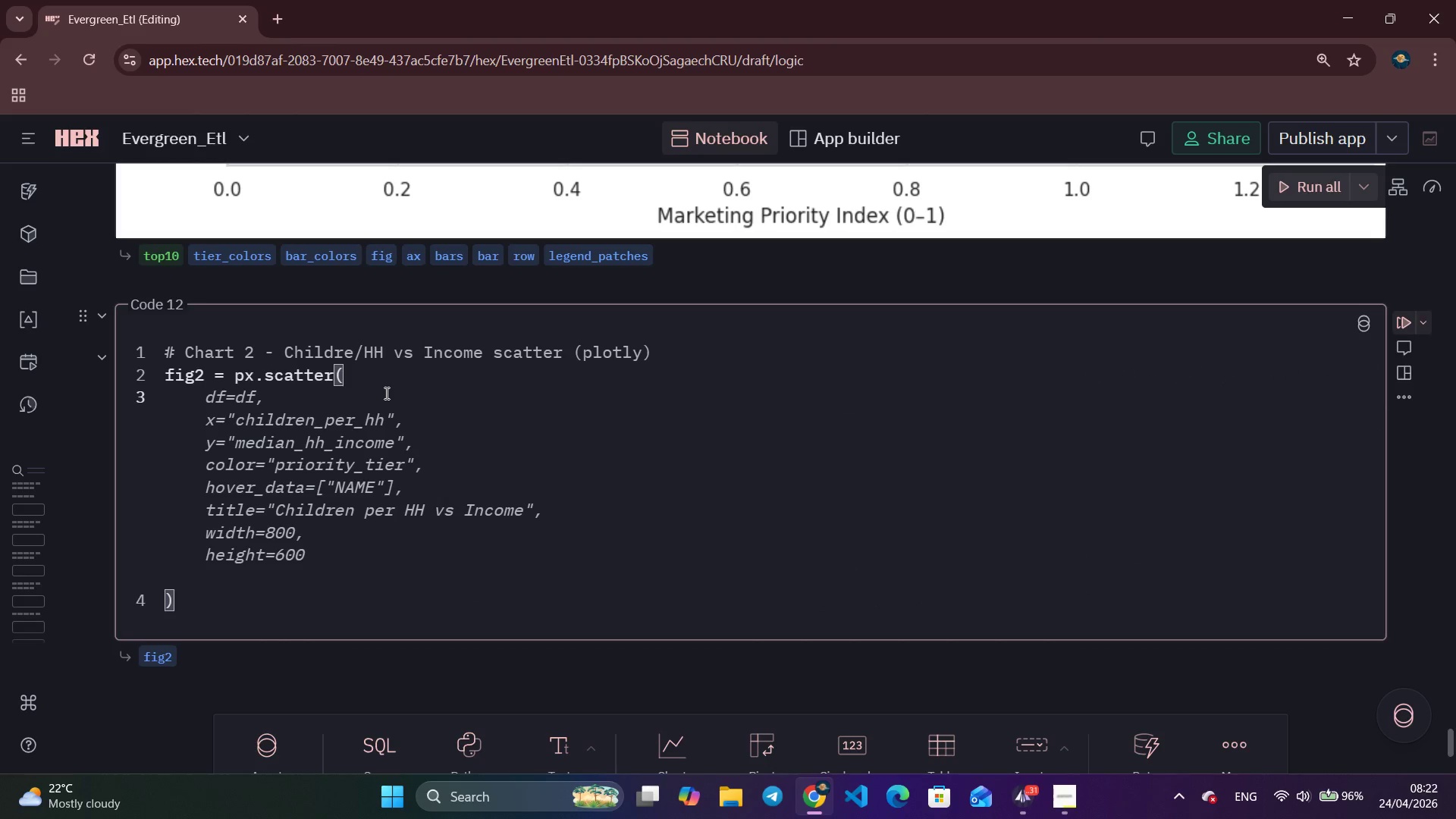 
type(df,)
 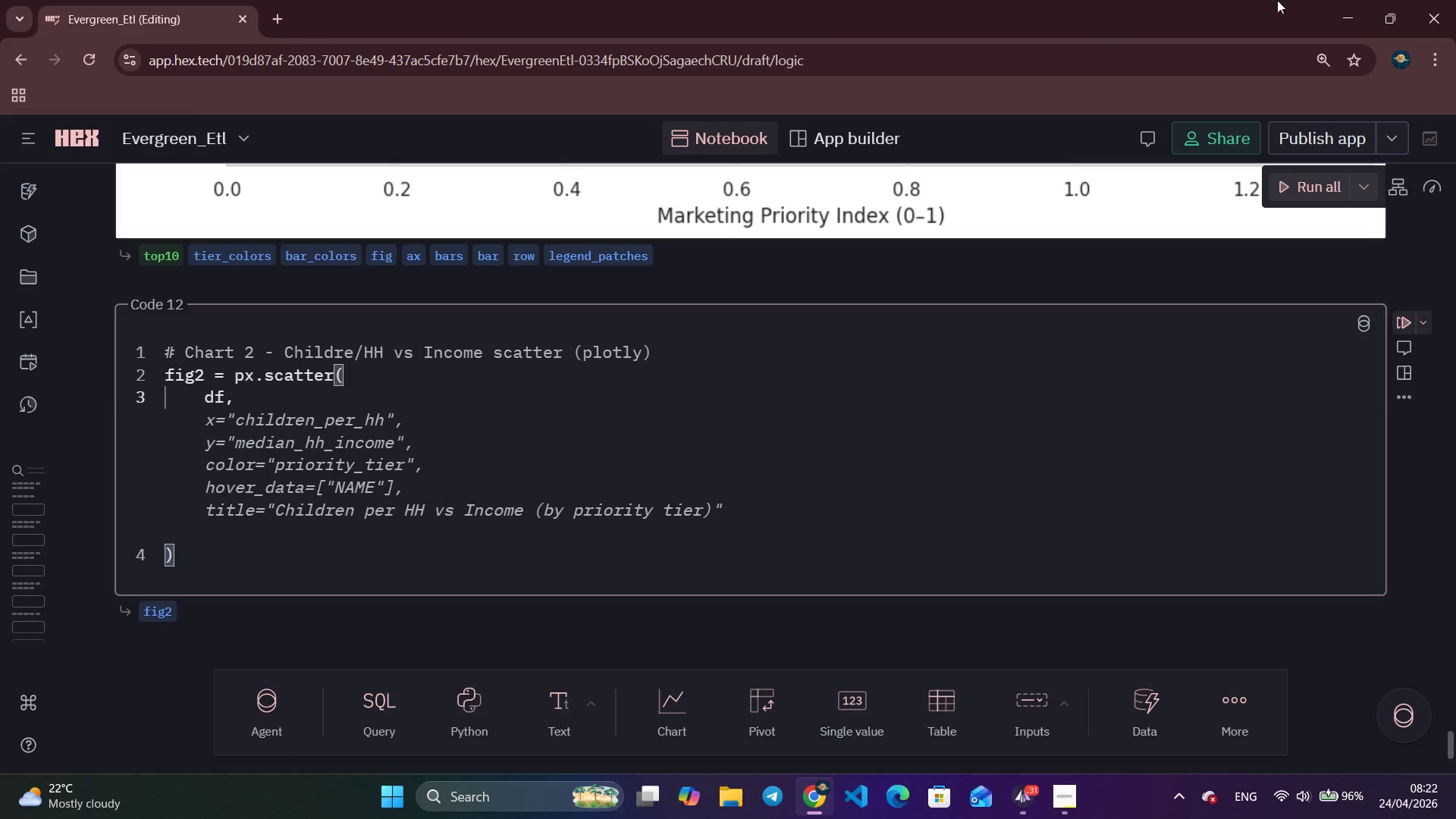 
left_click([1346, 12])